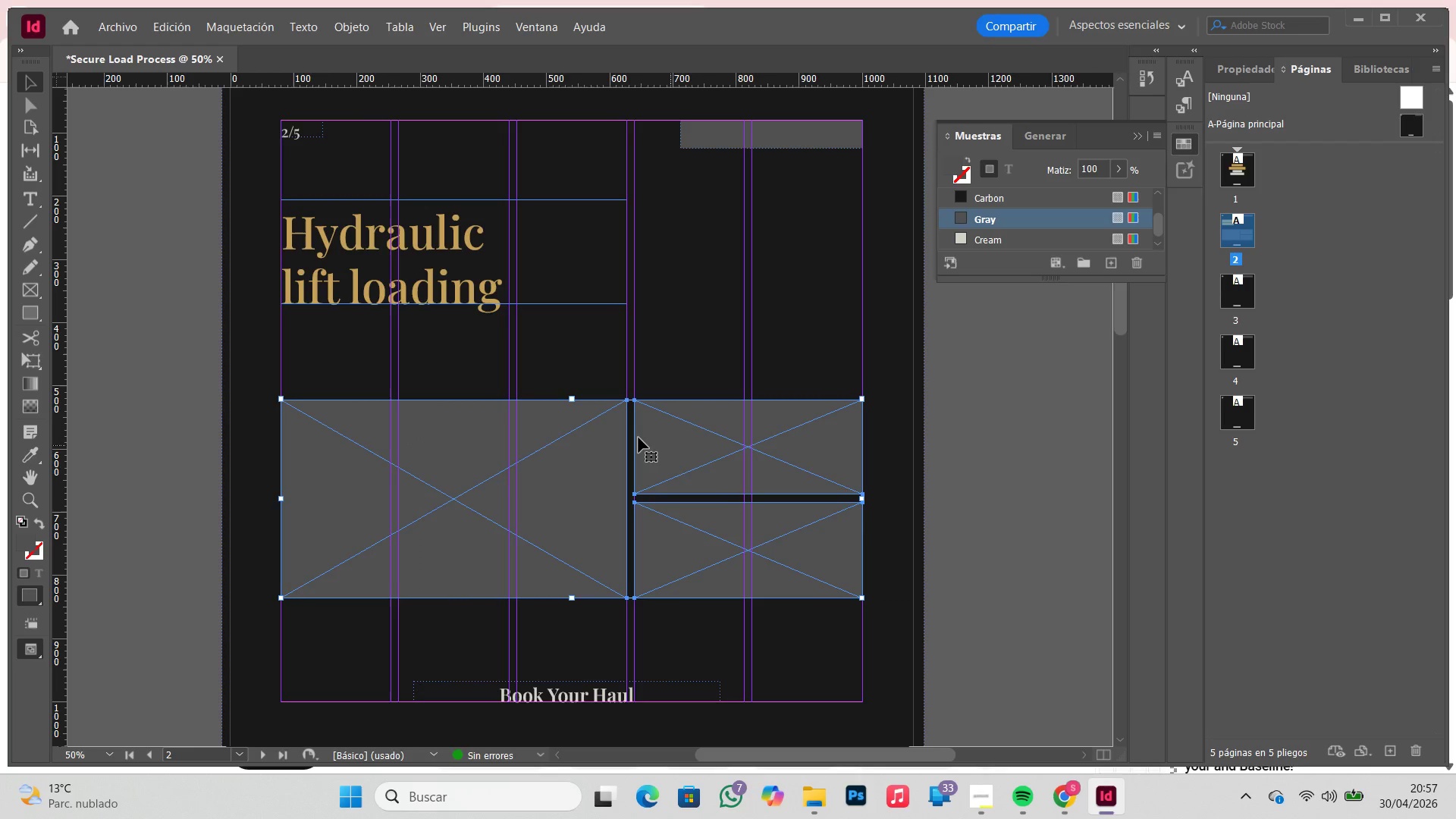 
left_click([125, 210])
 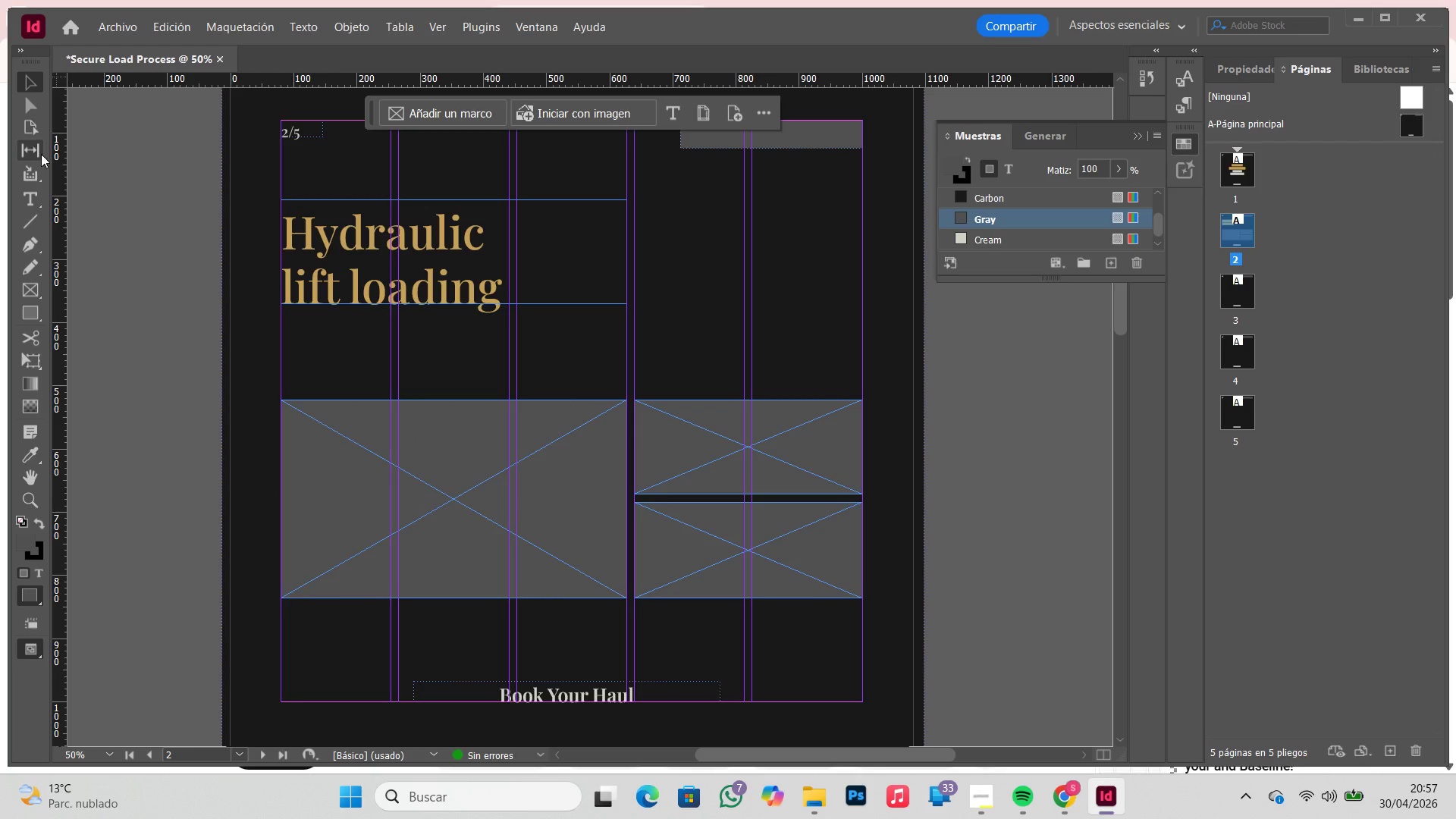 
left_click([41, 153])
 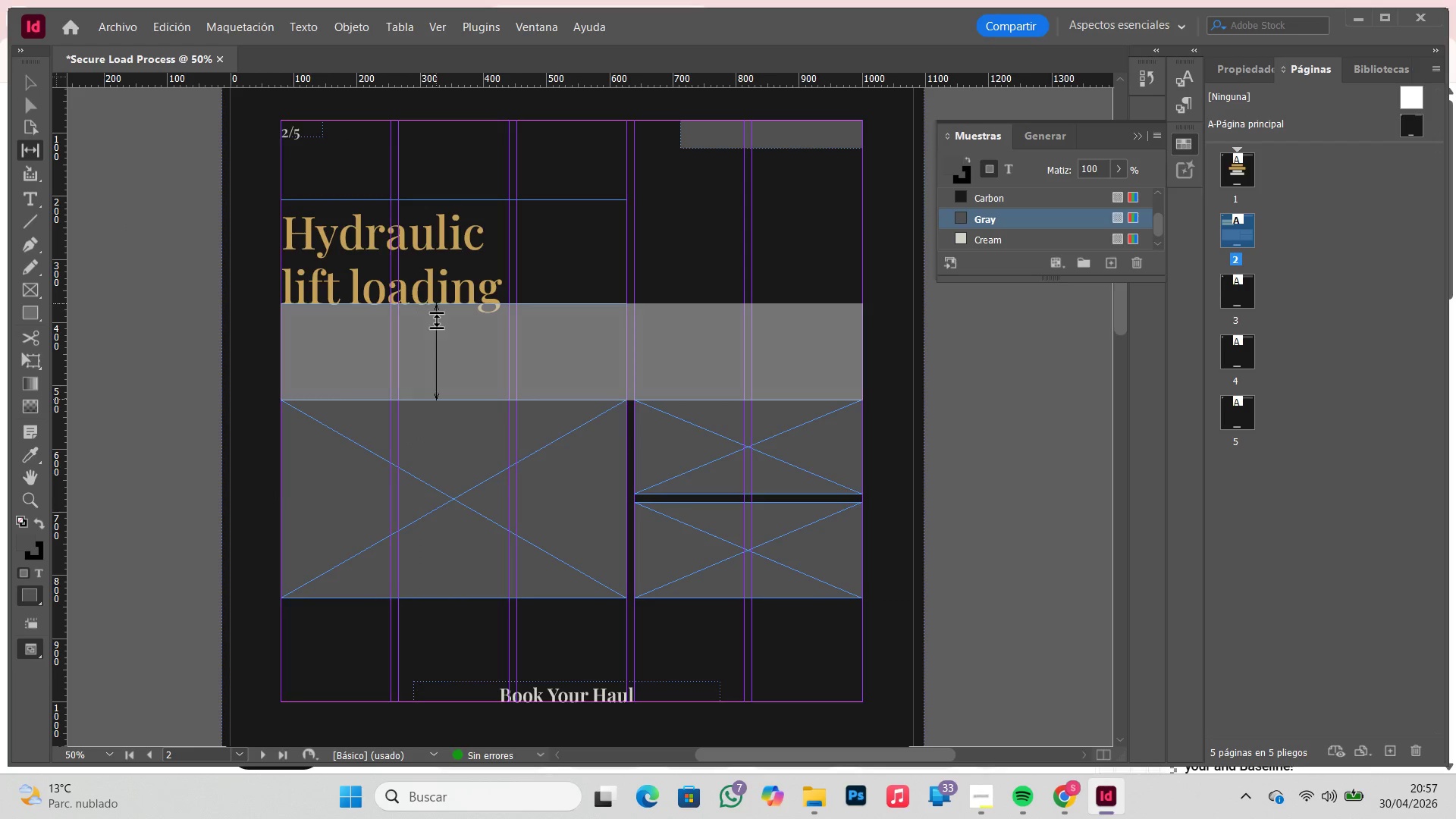 
left_click_drag(start_coordinate=[438, 320], to_coordinate=[442, 342])
 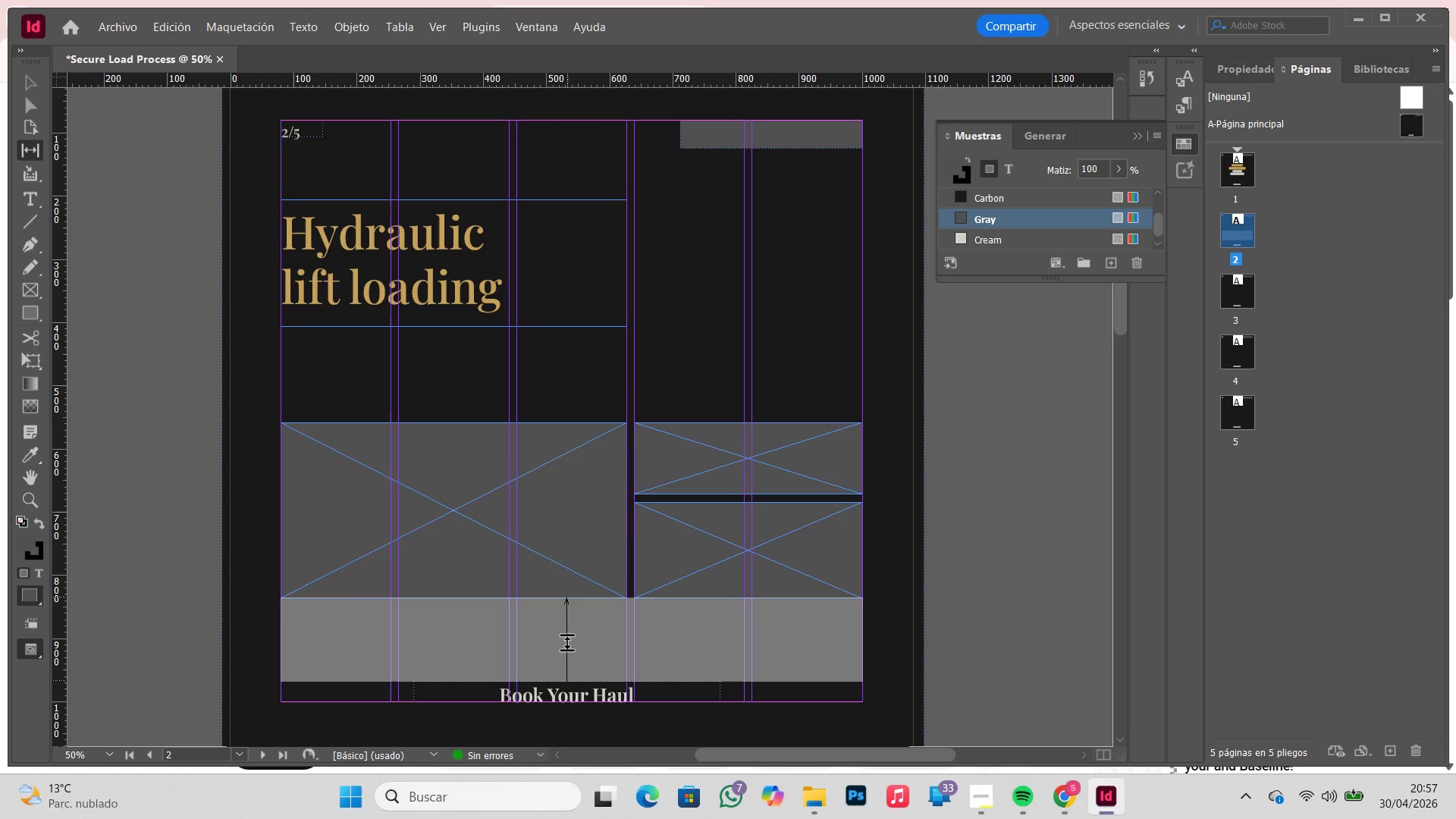 
left_click_drag(start_coordinate=[567, 635], to_coordinate=[568, 657])
 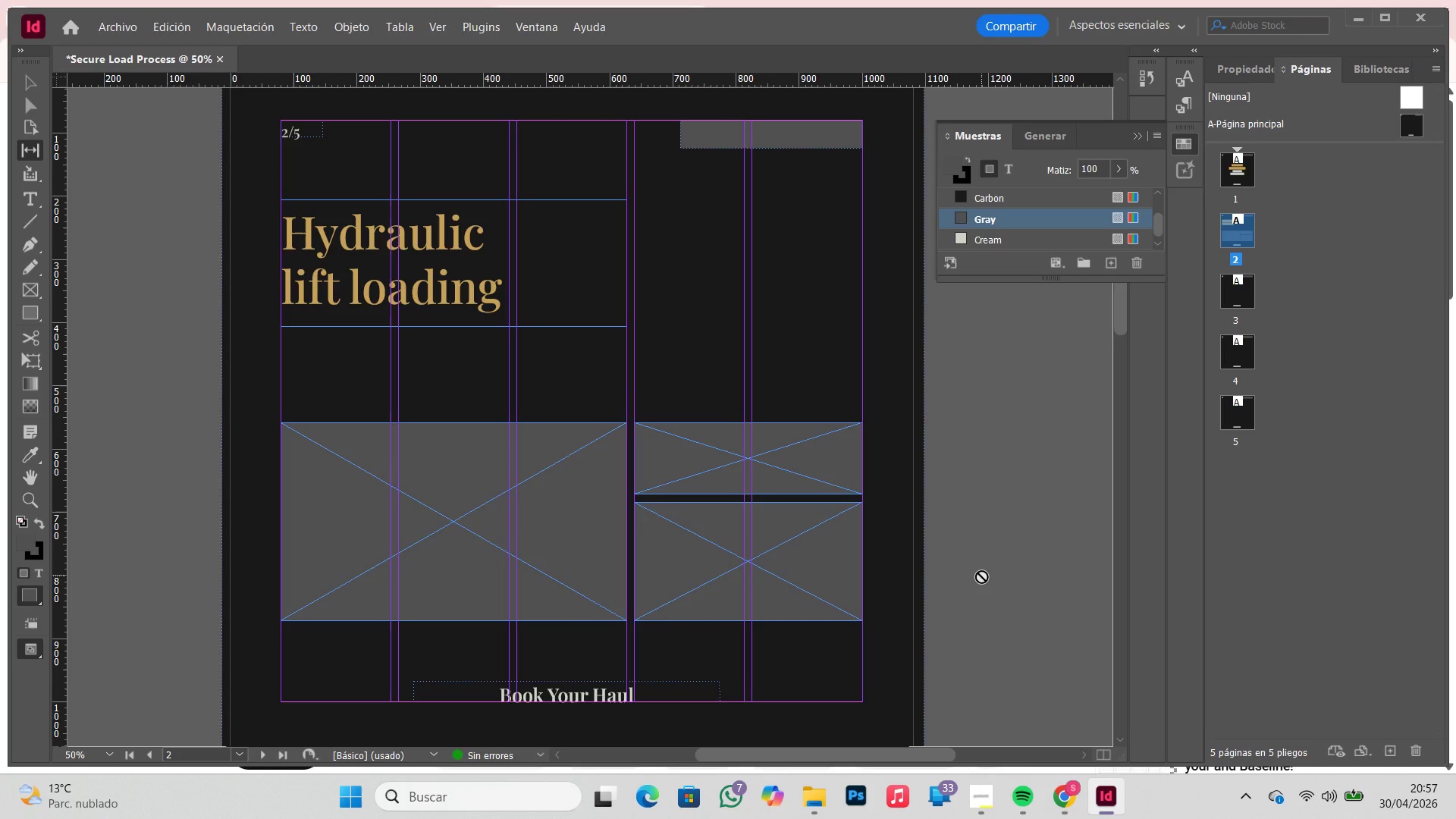 
key(V)
 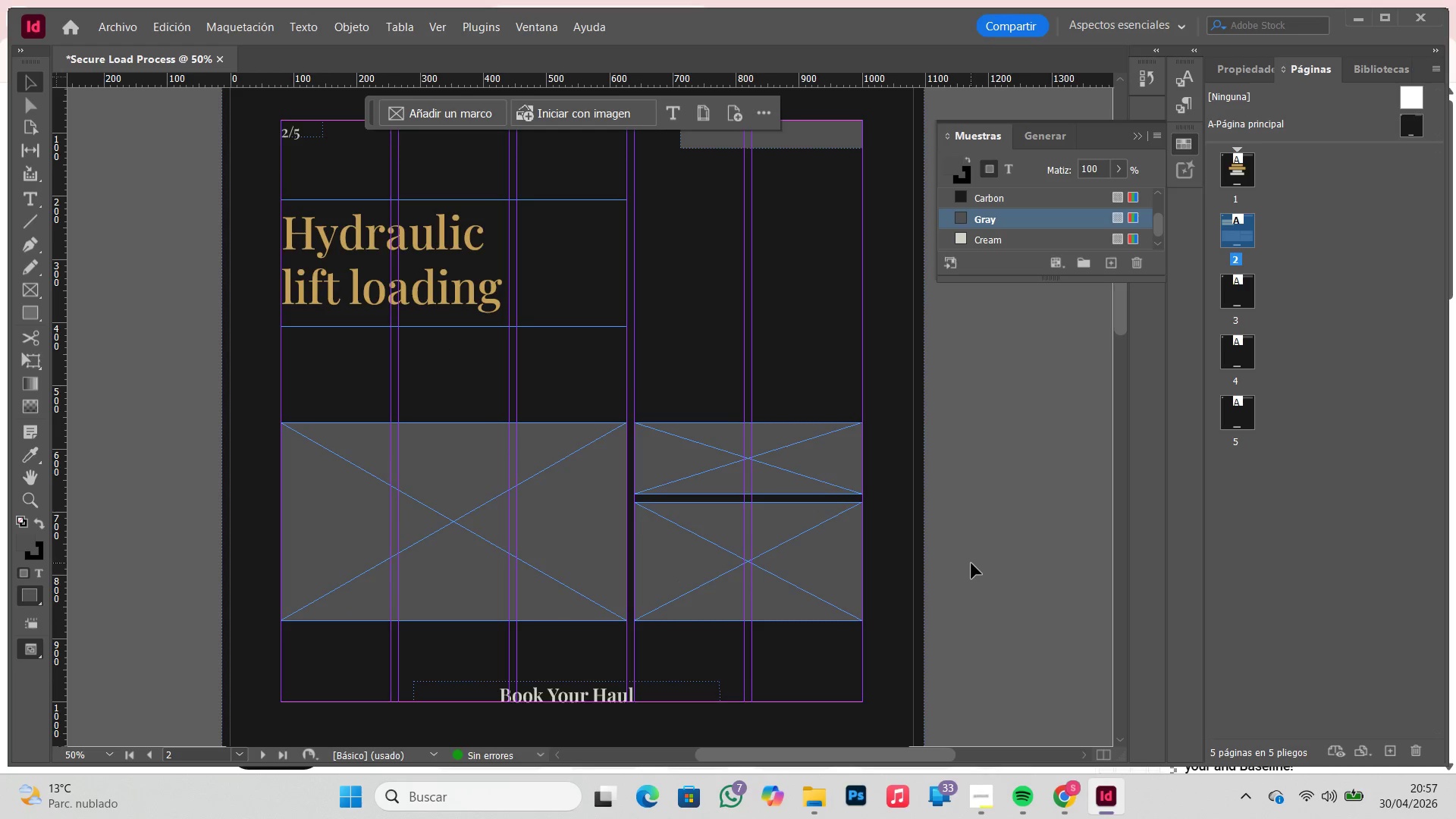 
left_click([971, 563])
 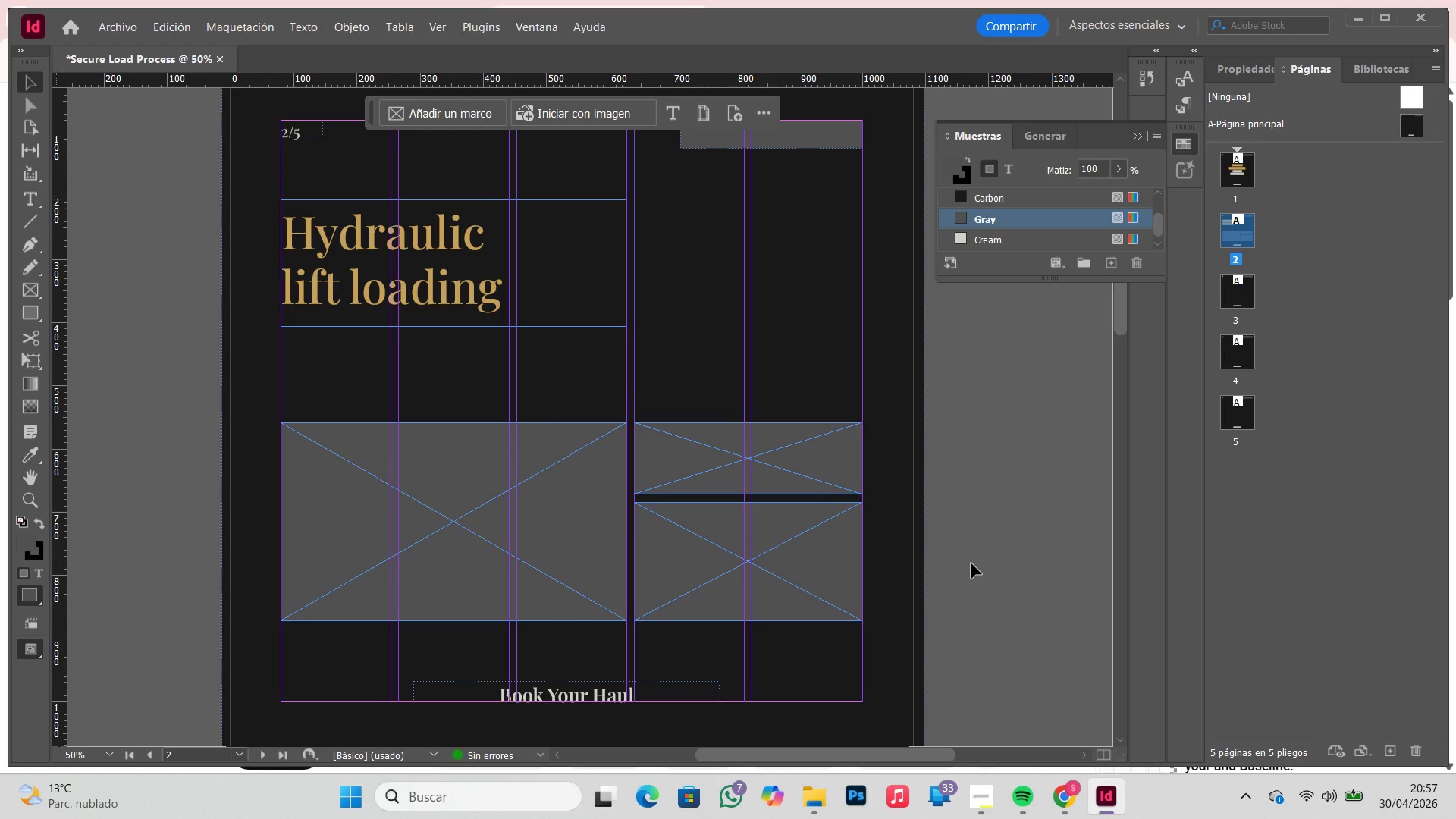 
type(ww)
 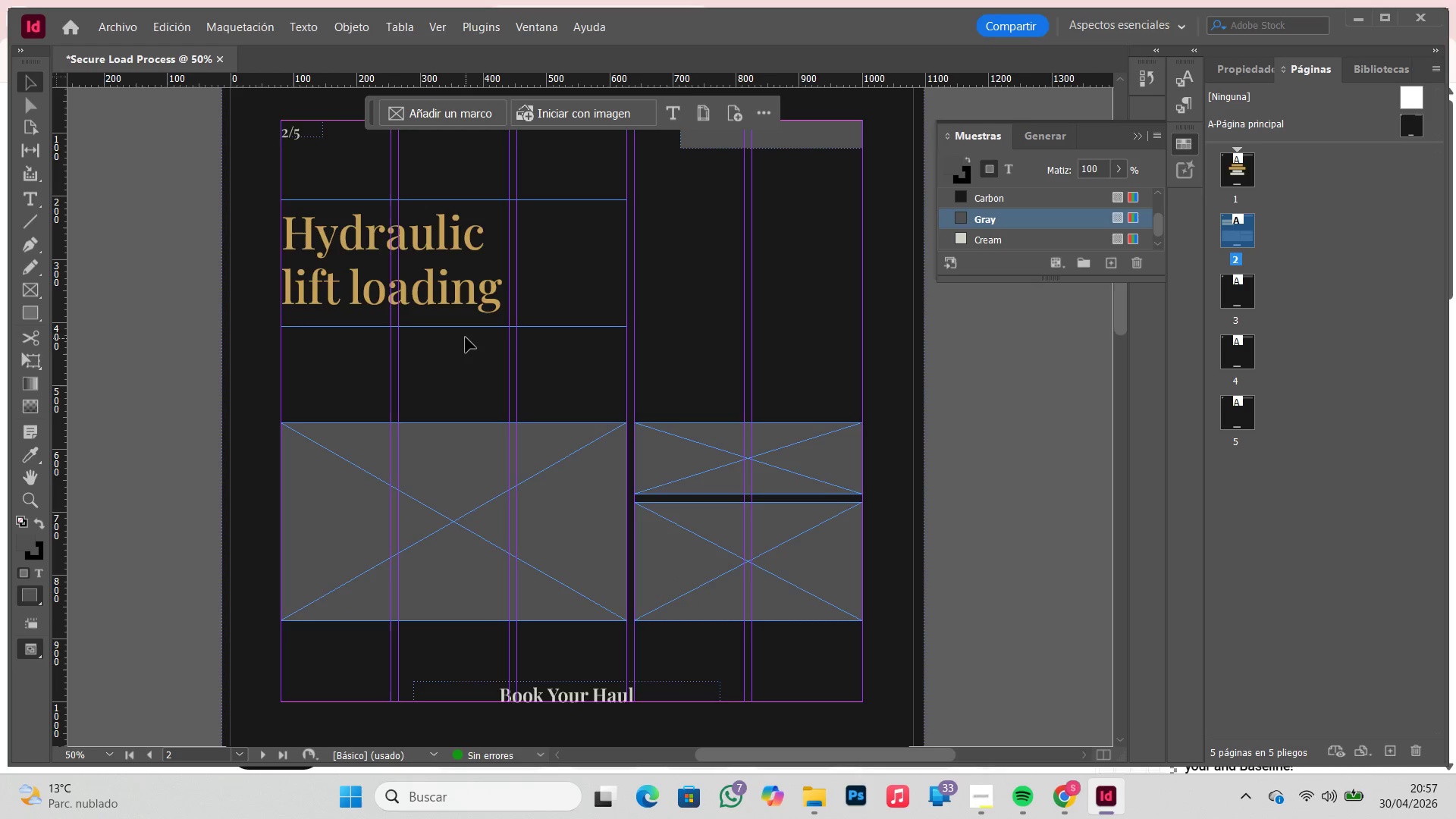 
left_click([462, 331])
 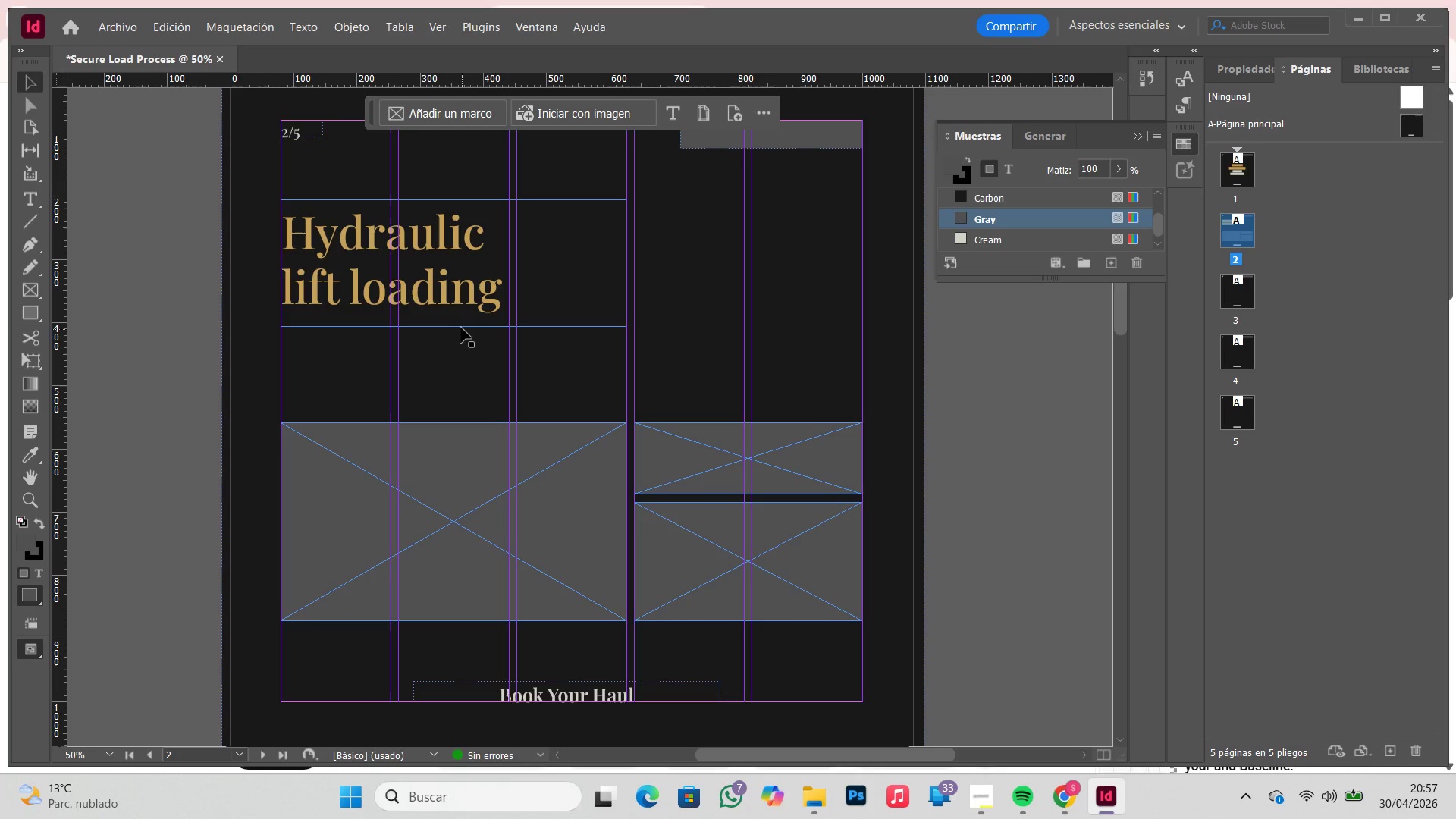 
left_click([461, 328])
 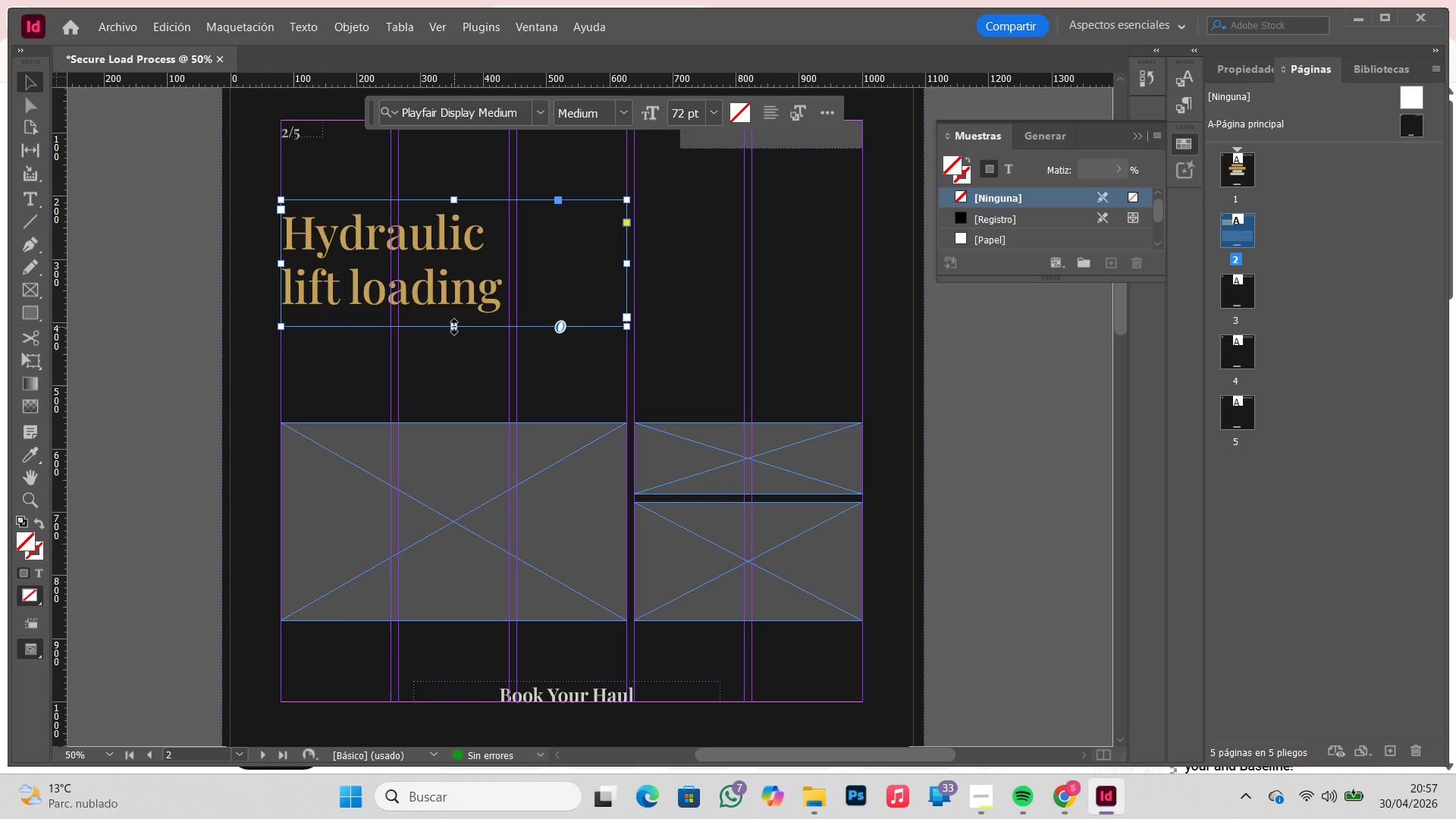 
double_click([454, 327])
 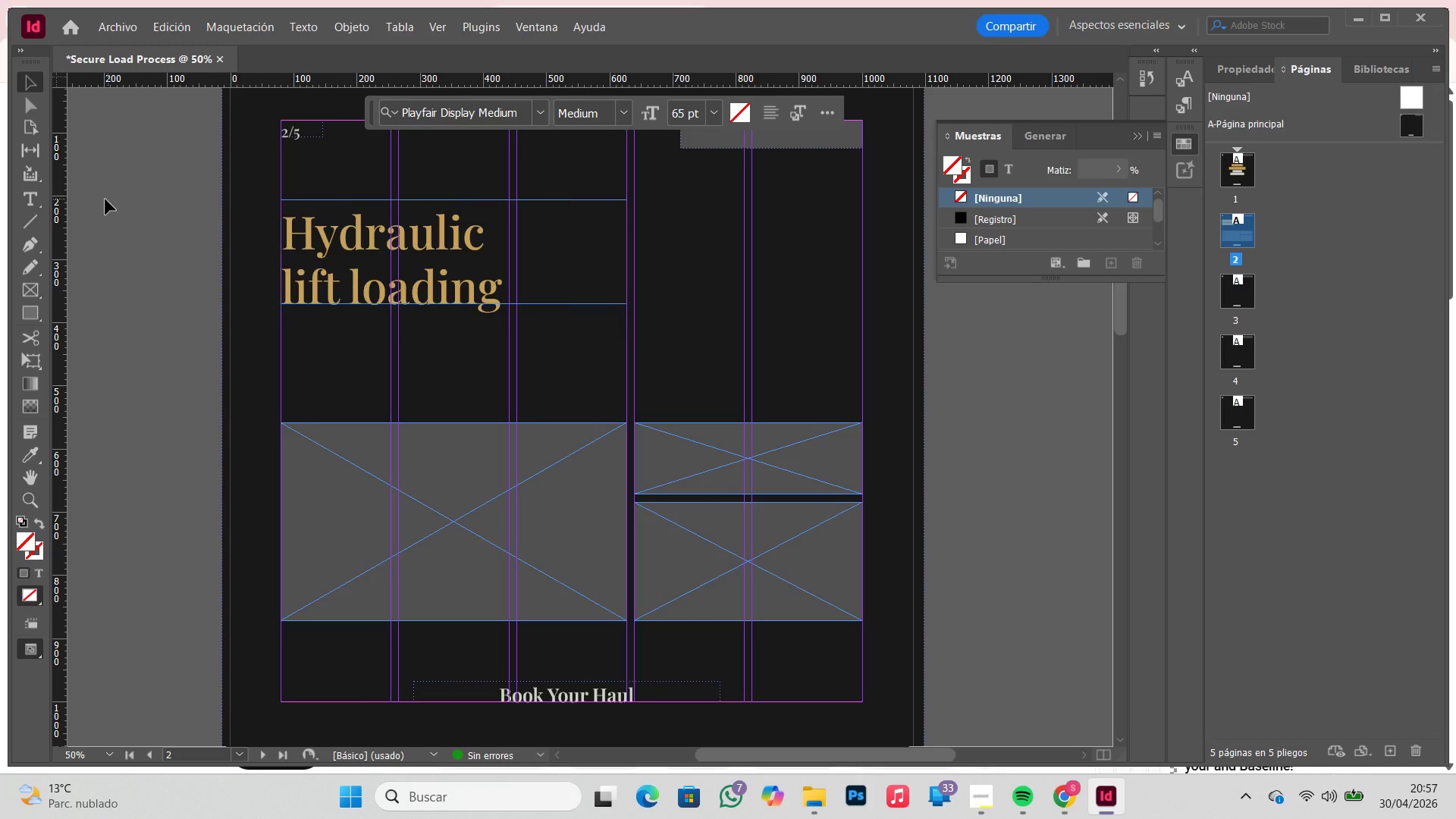 
double_click([22, 201])
 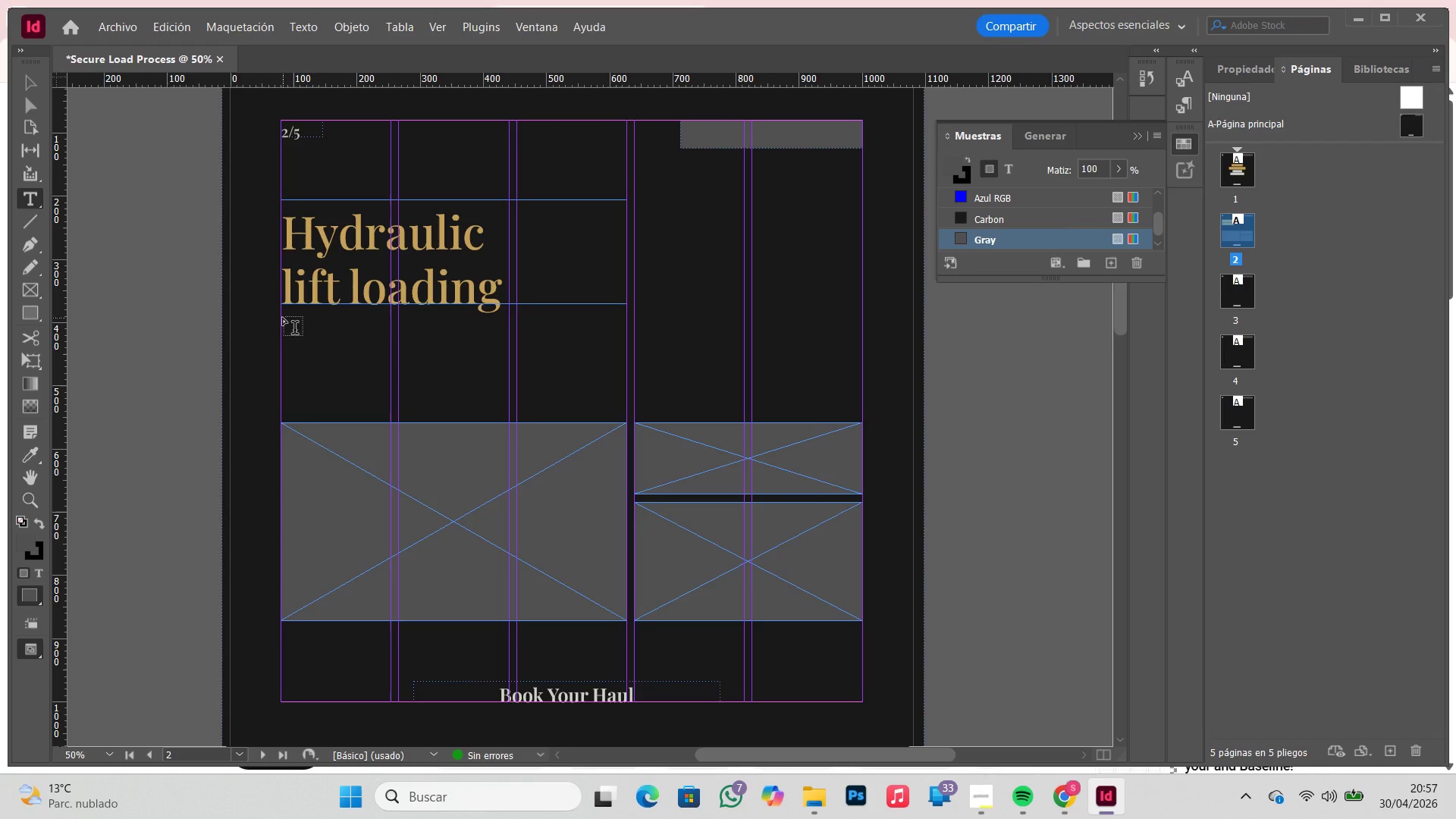 
left_click_drag(start_coordinate=[283, 318], to_coordinate=[627, 392])
 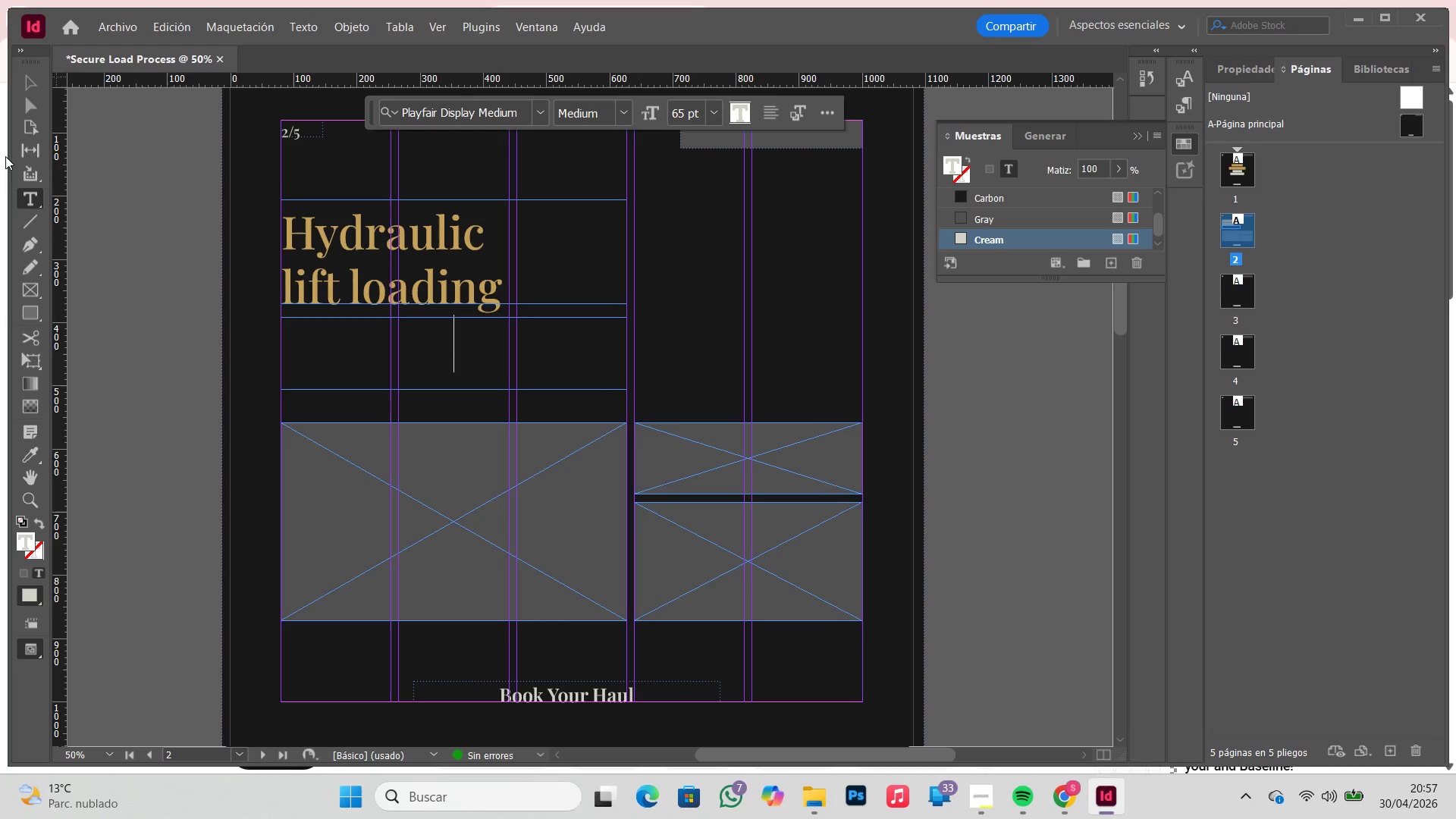 
left_click([31, 86])
 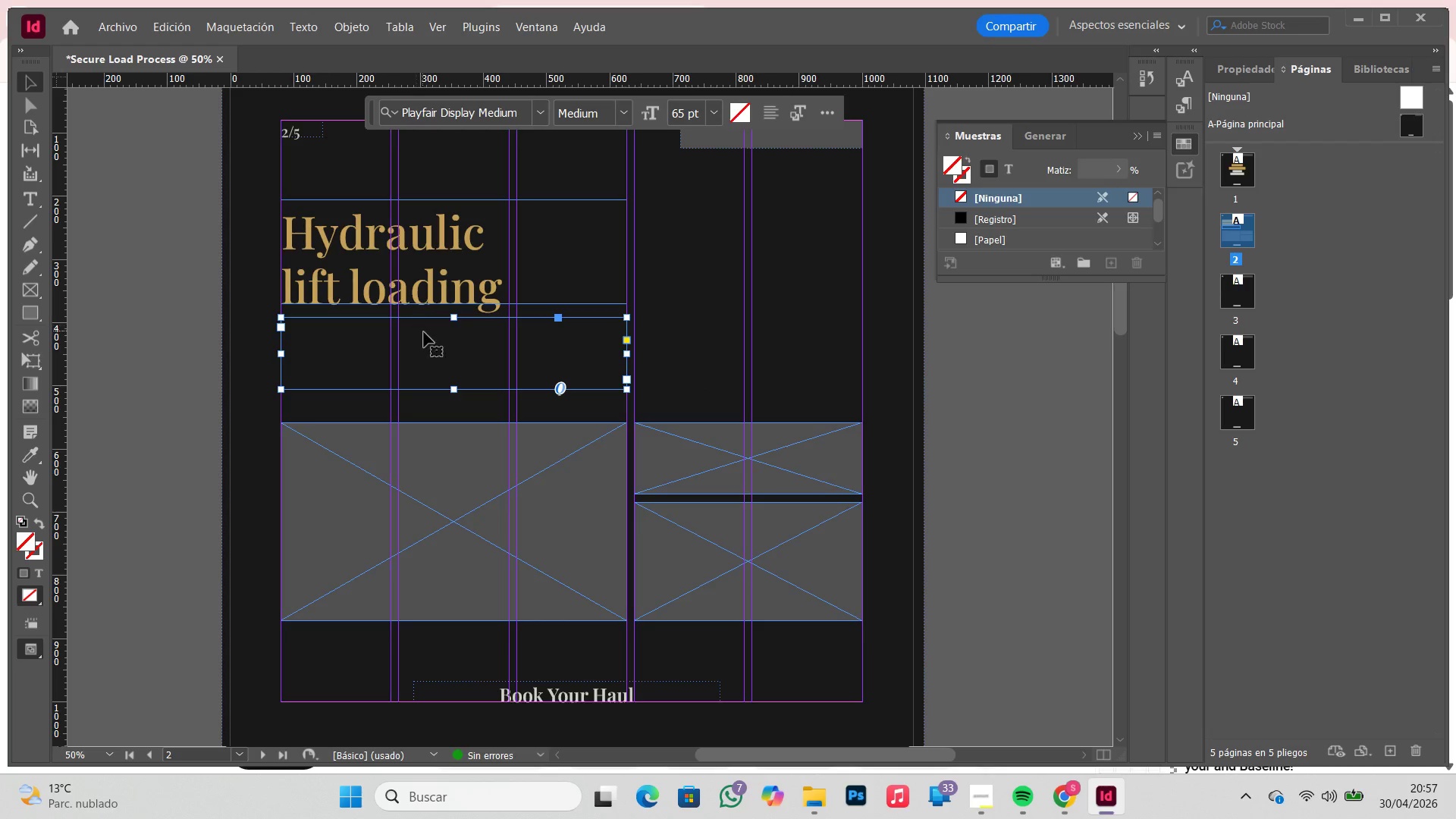 
left_click_drag(start_coordinate=[431, 332], to_coordinate=[432, 339])
 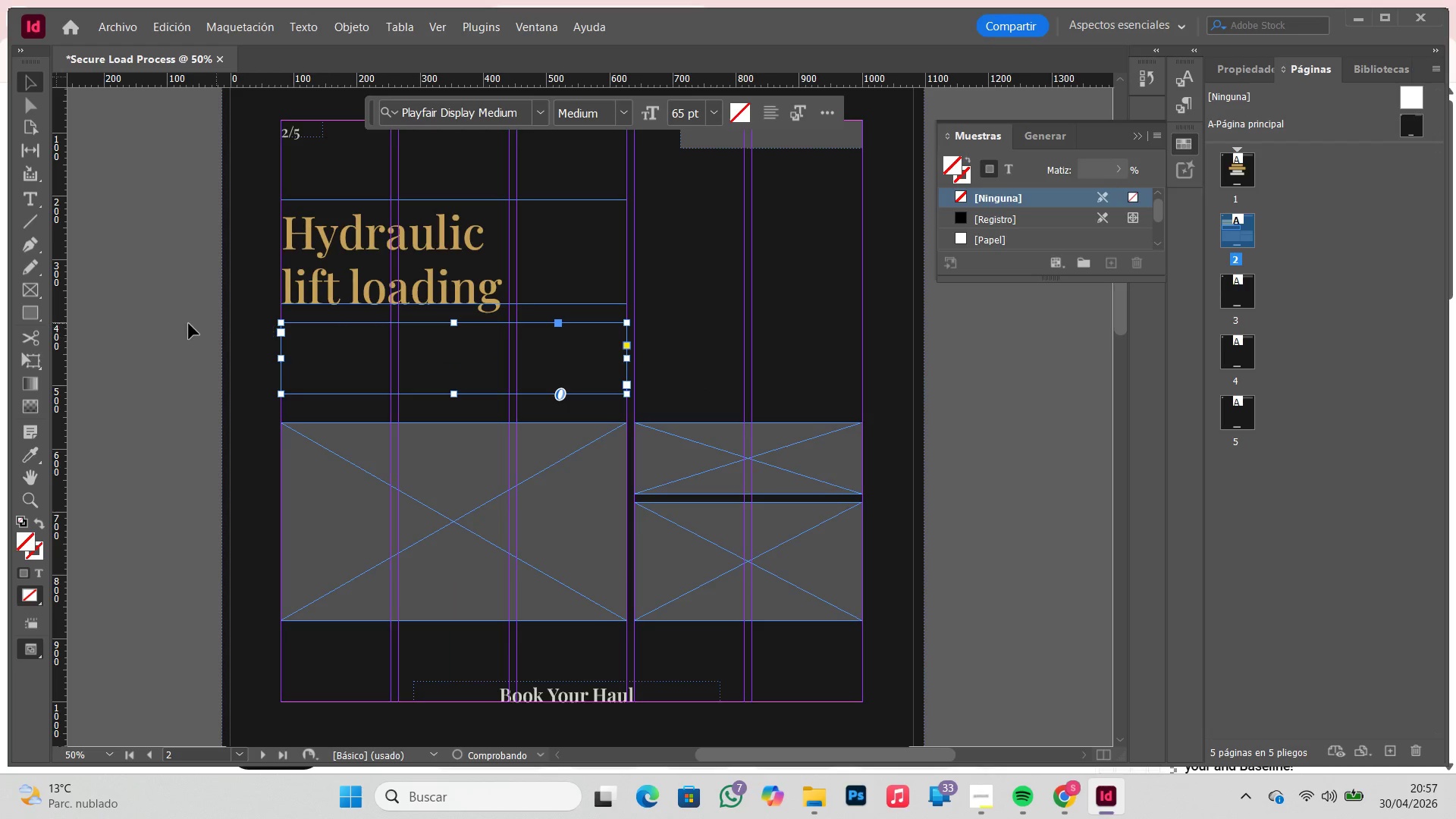 
left_click([187, 324])
 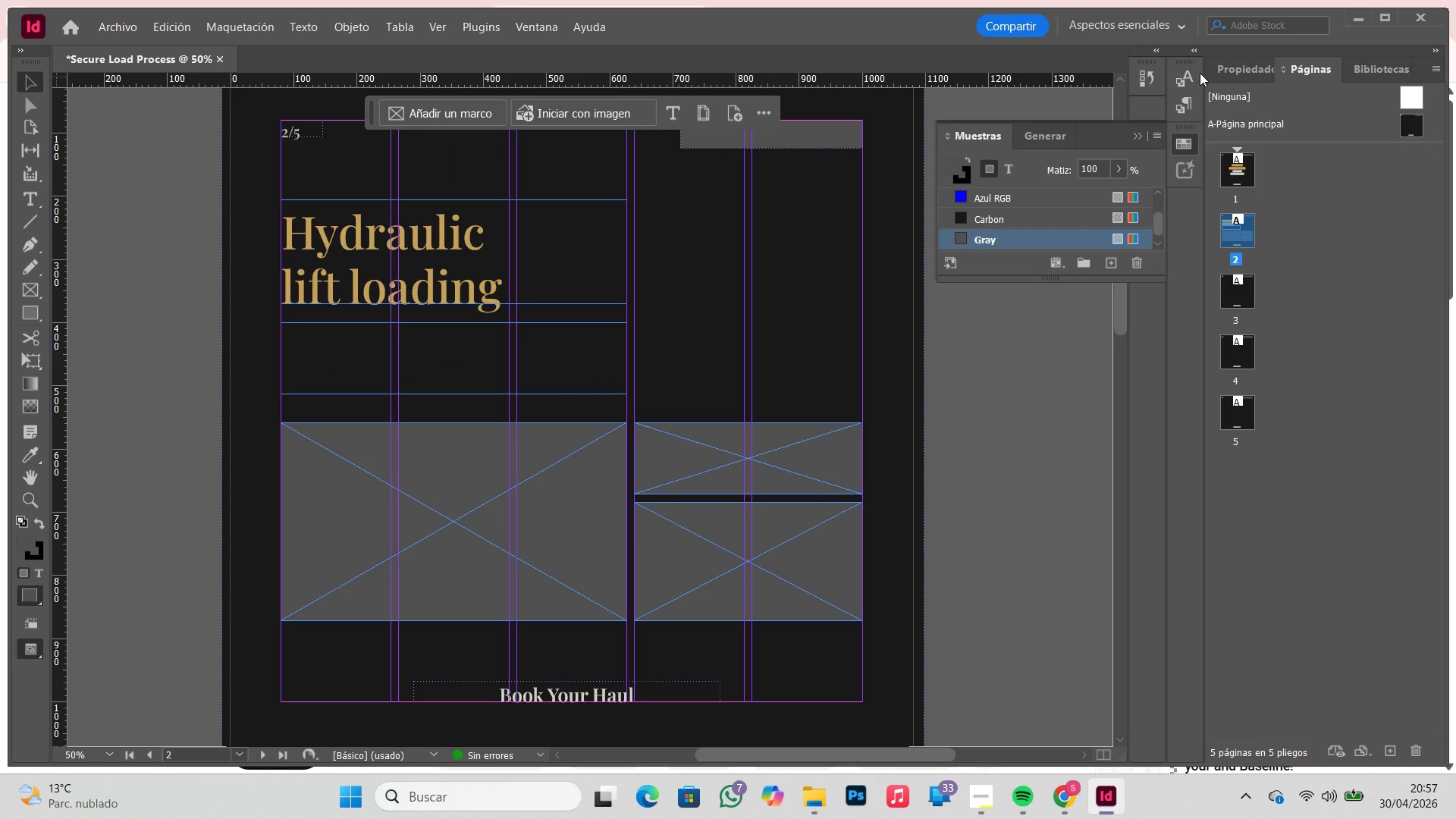 
left_click([1179, 111])
 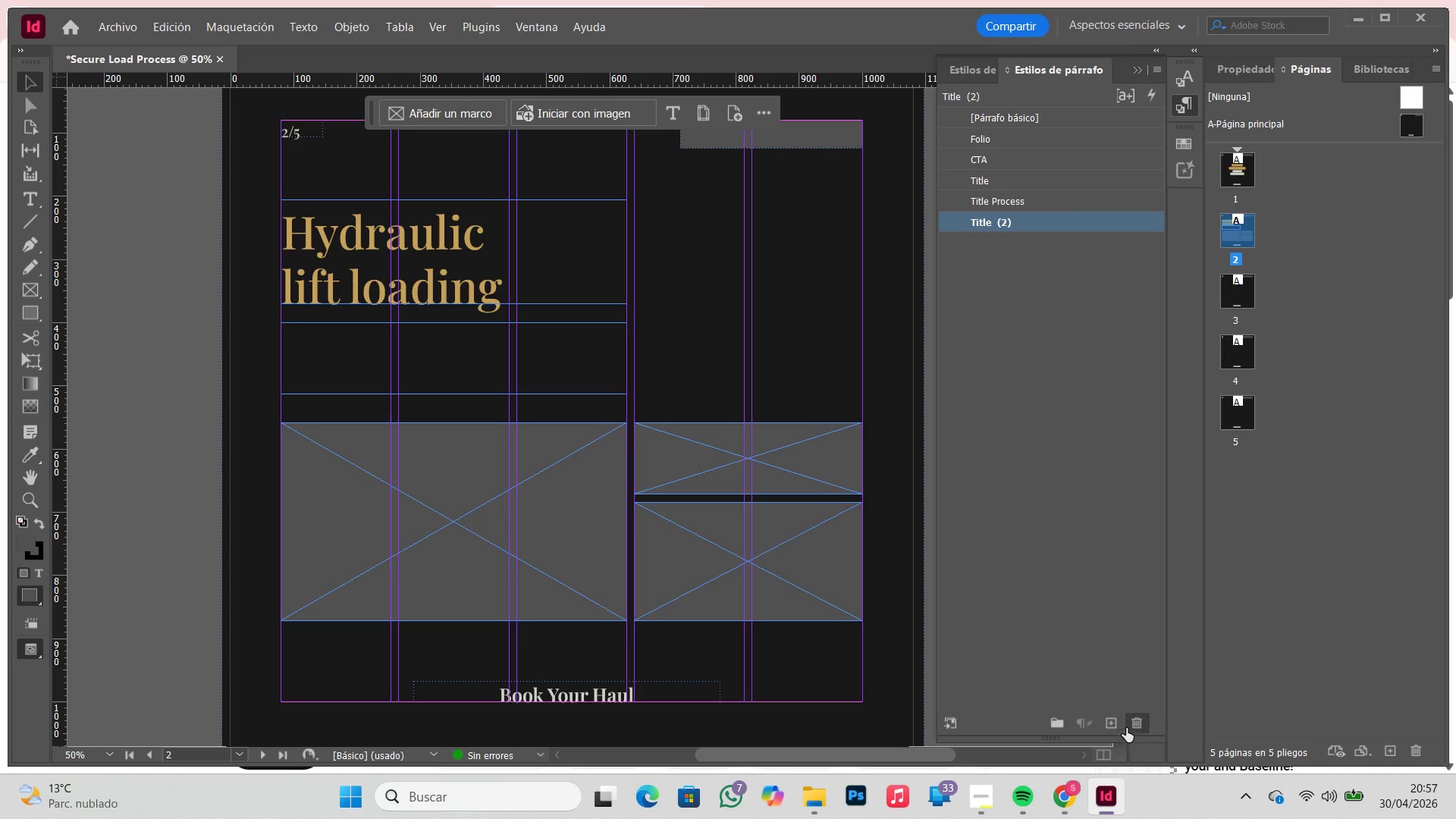 
left_click([1105, 720])
 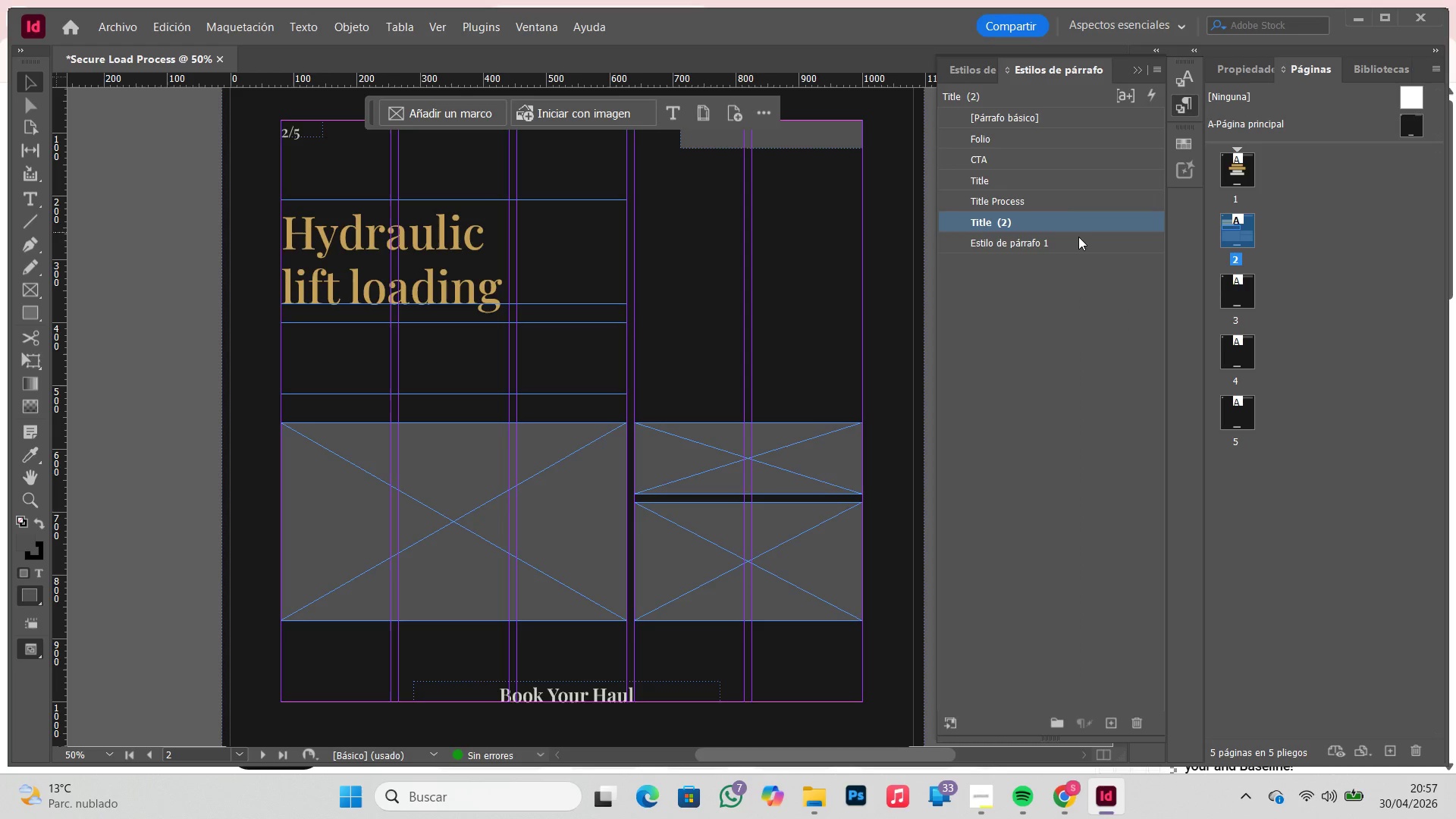 
double_click([1076, 240])
 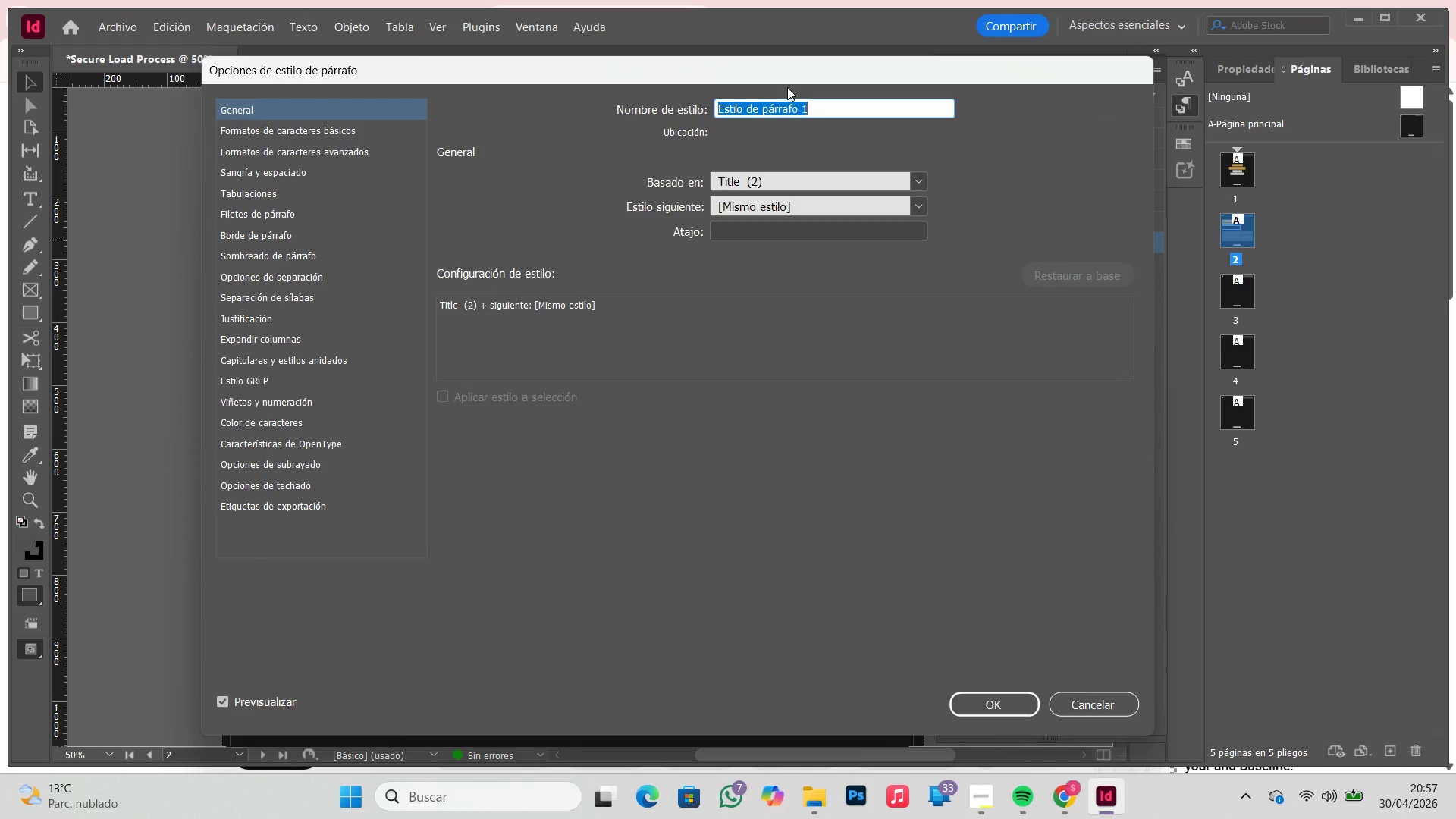 
wait(8.75)
 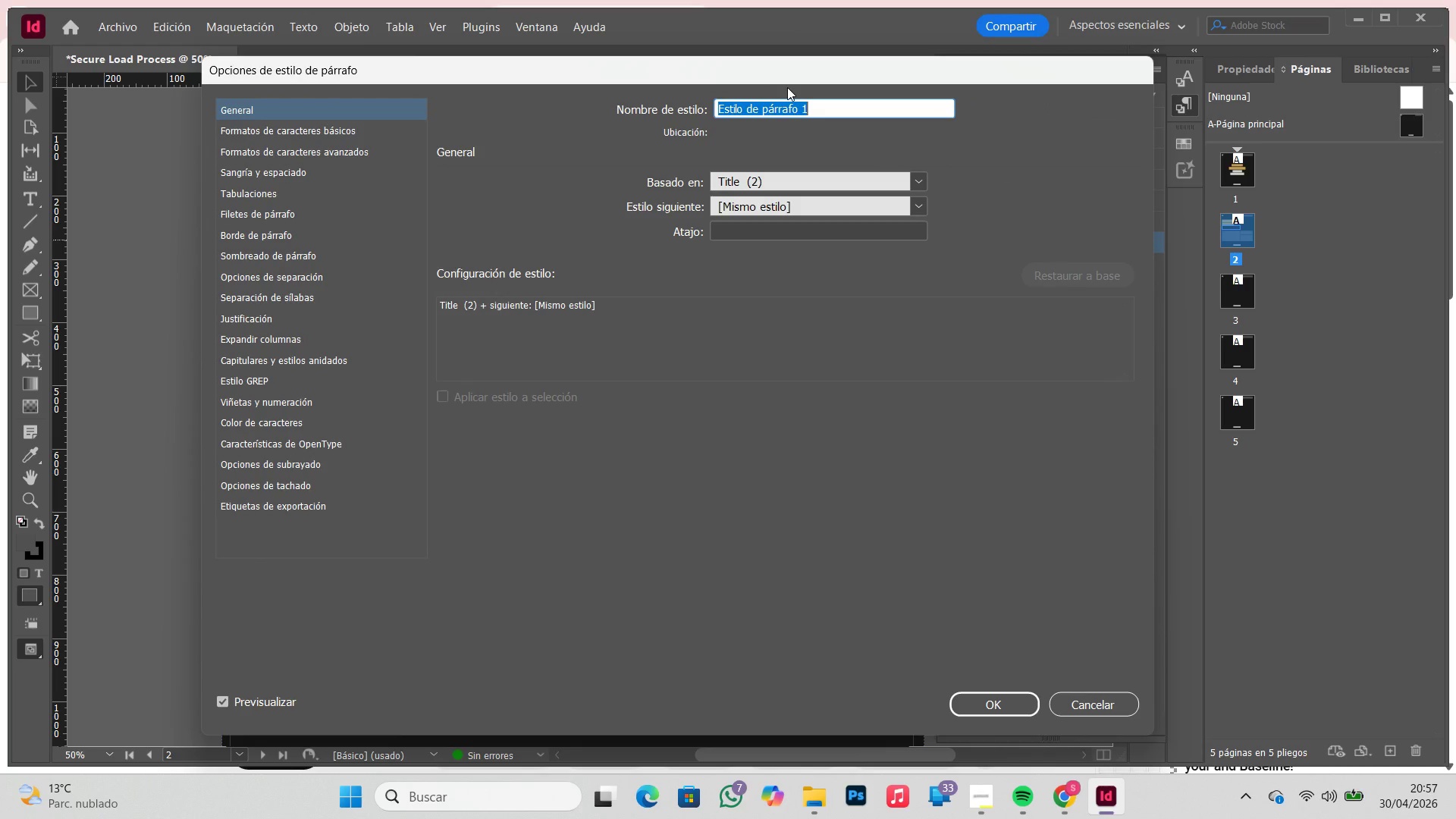 
left_click([979, 802])